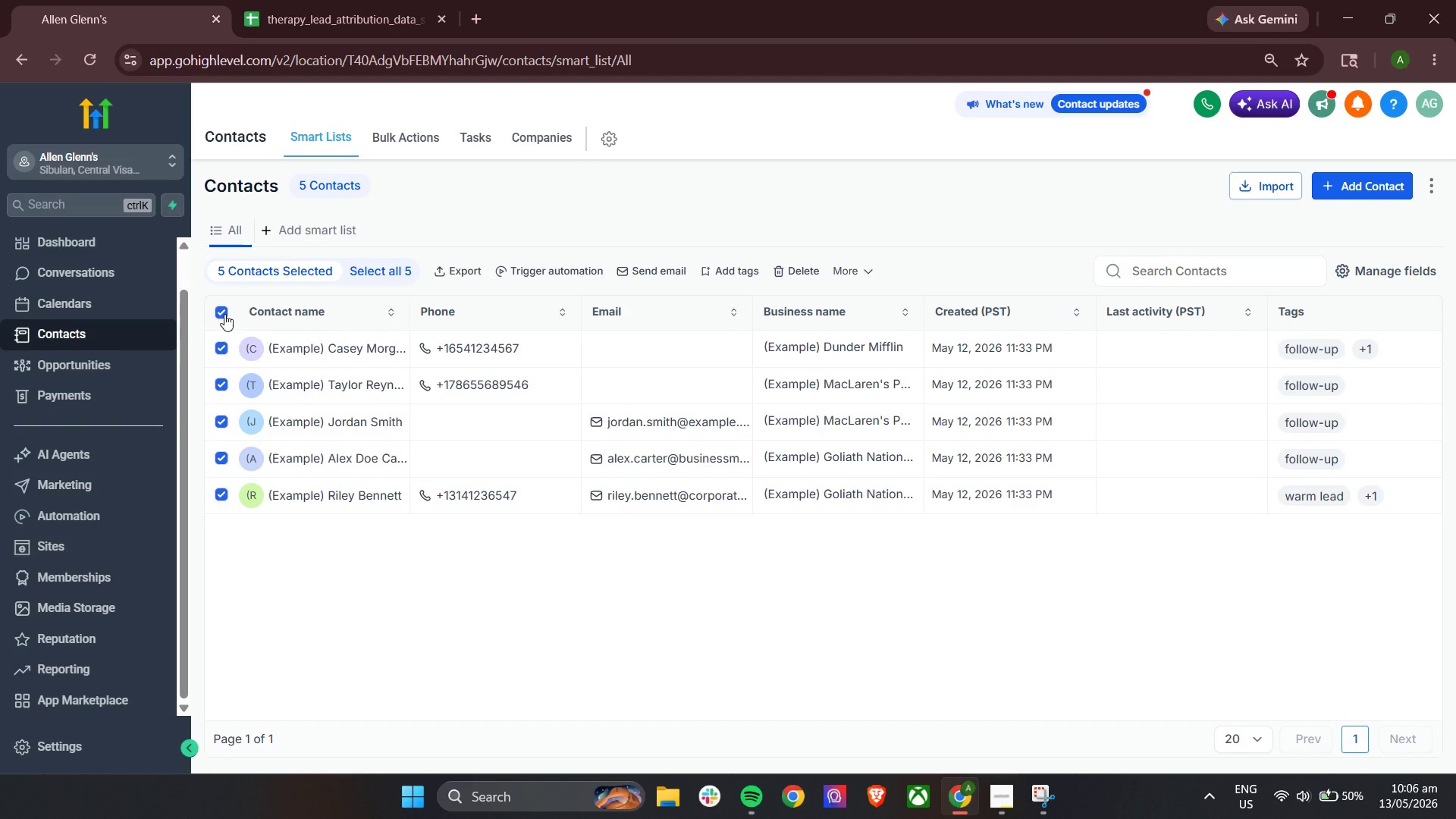 
wait(5.56)
 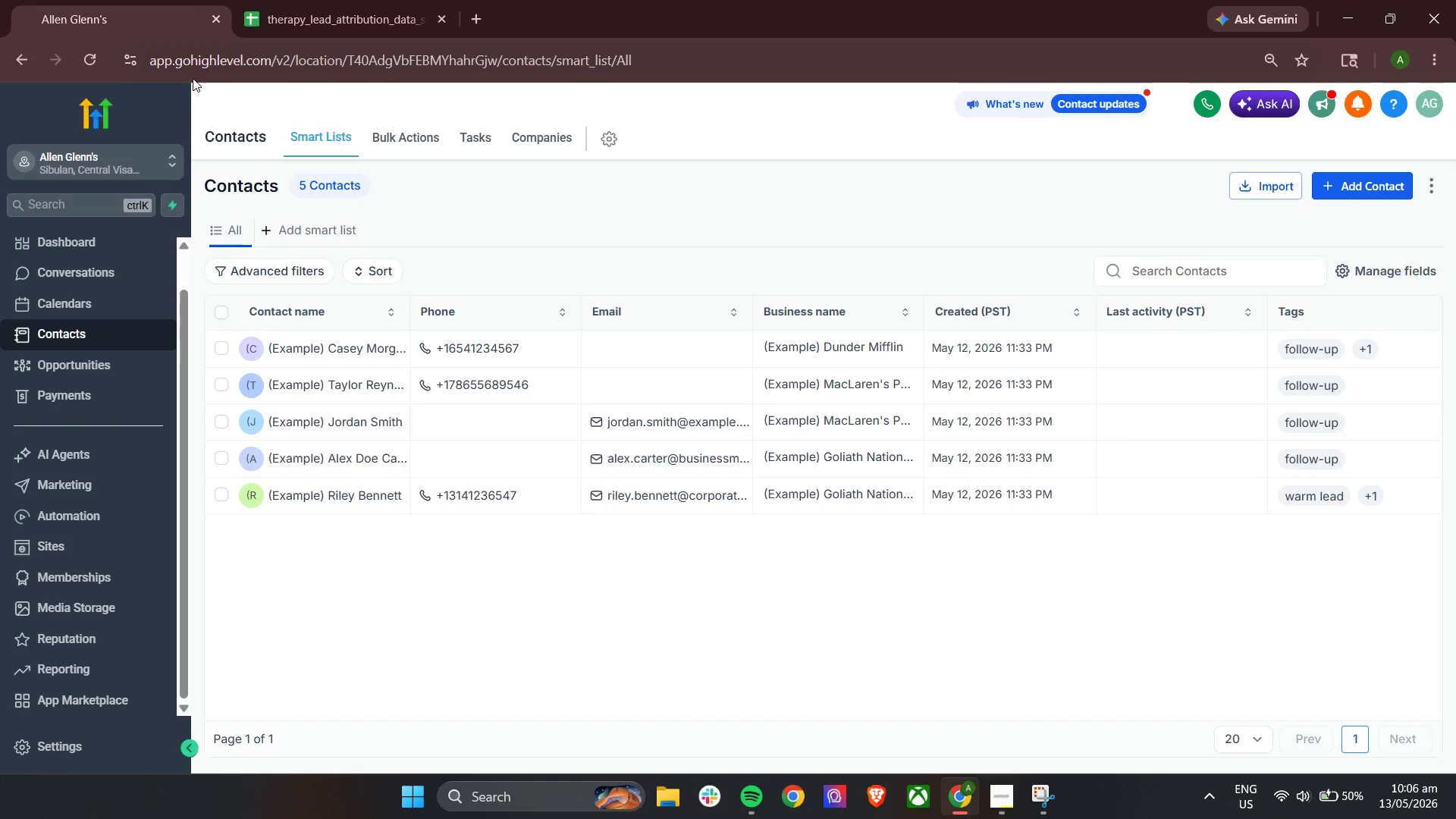 
left_click([802, 271])
 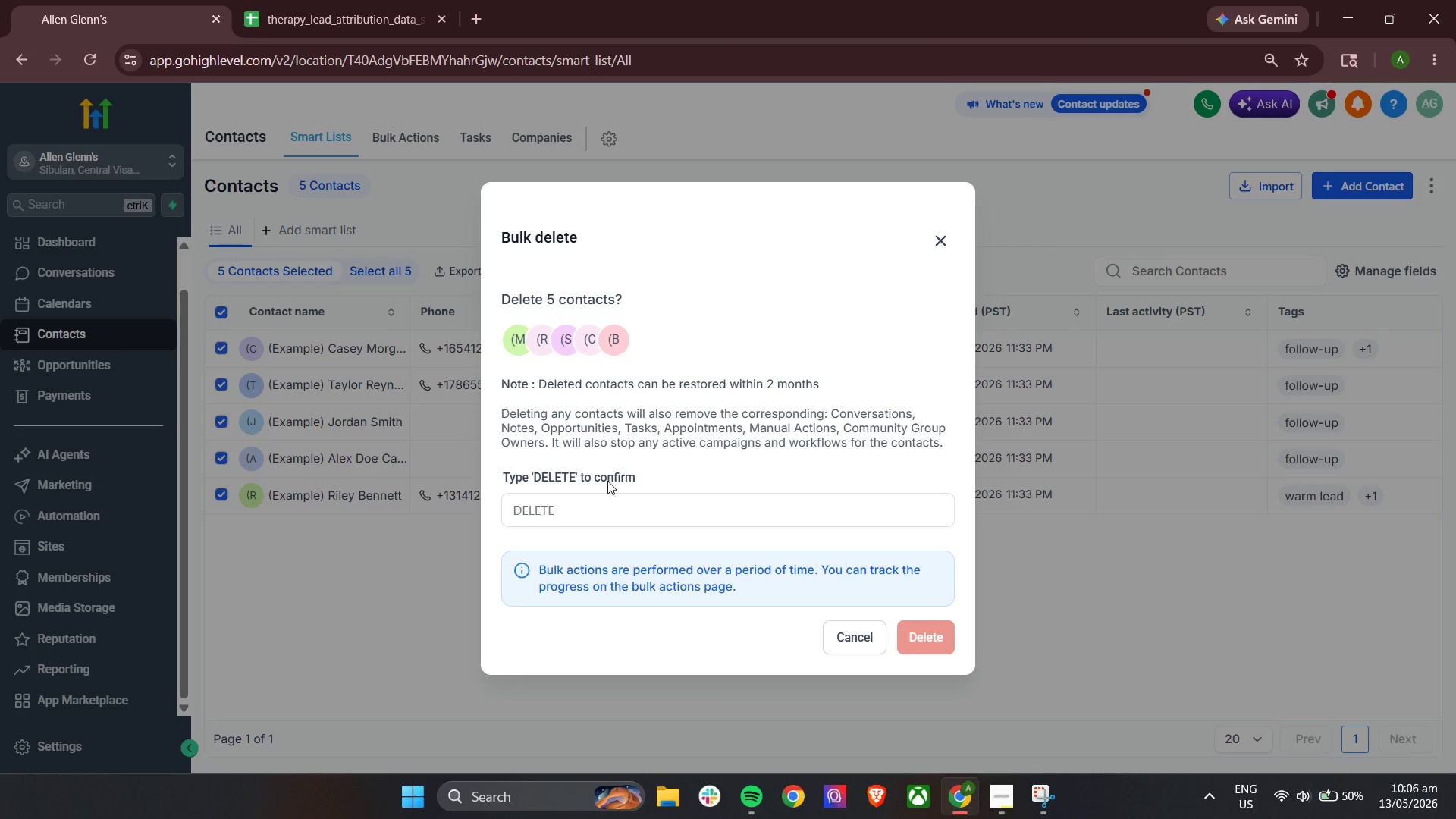 
left_click([593, 496])
 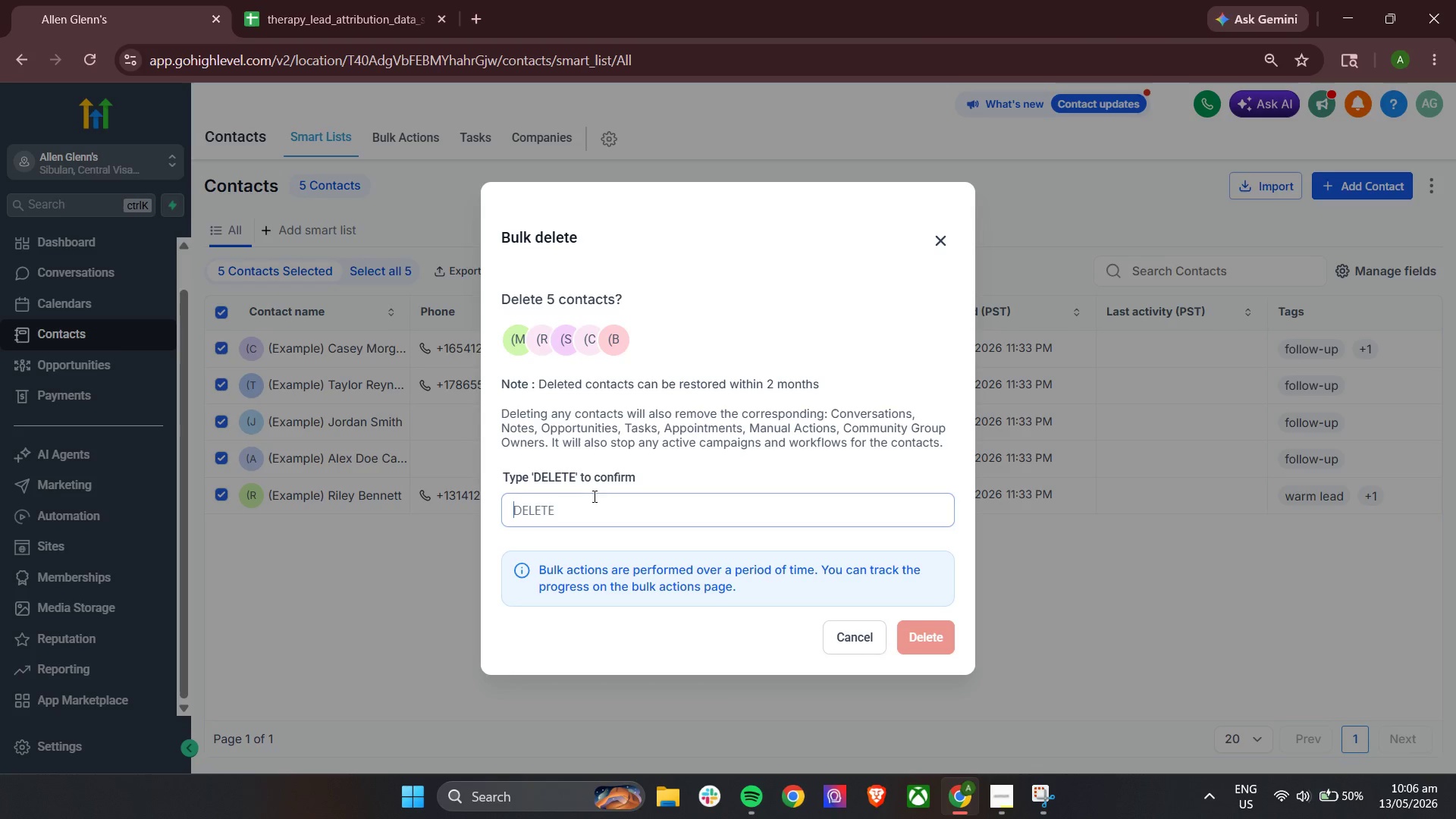 
type(DELETE)
 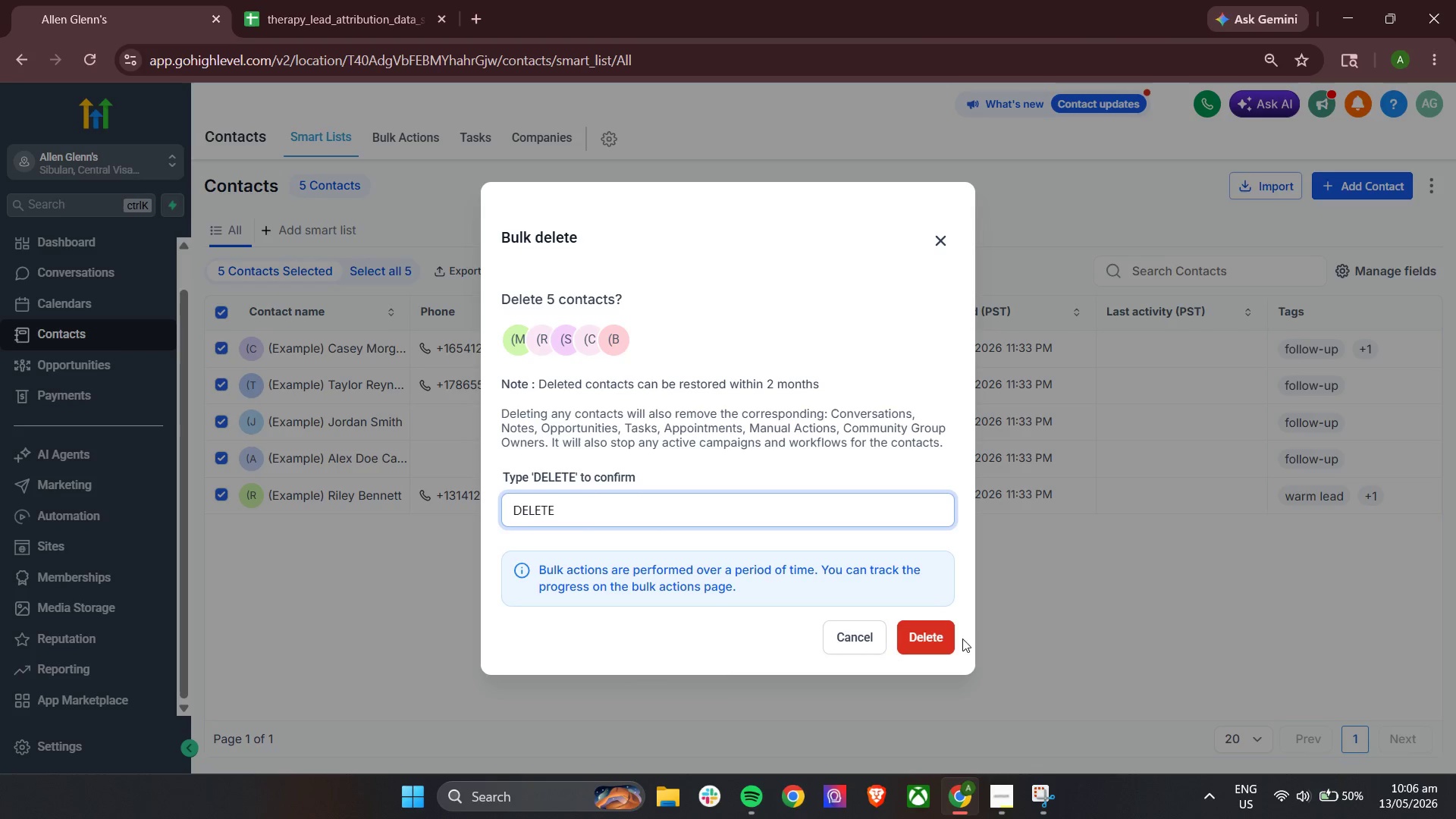 
left_click([927, 637])
 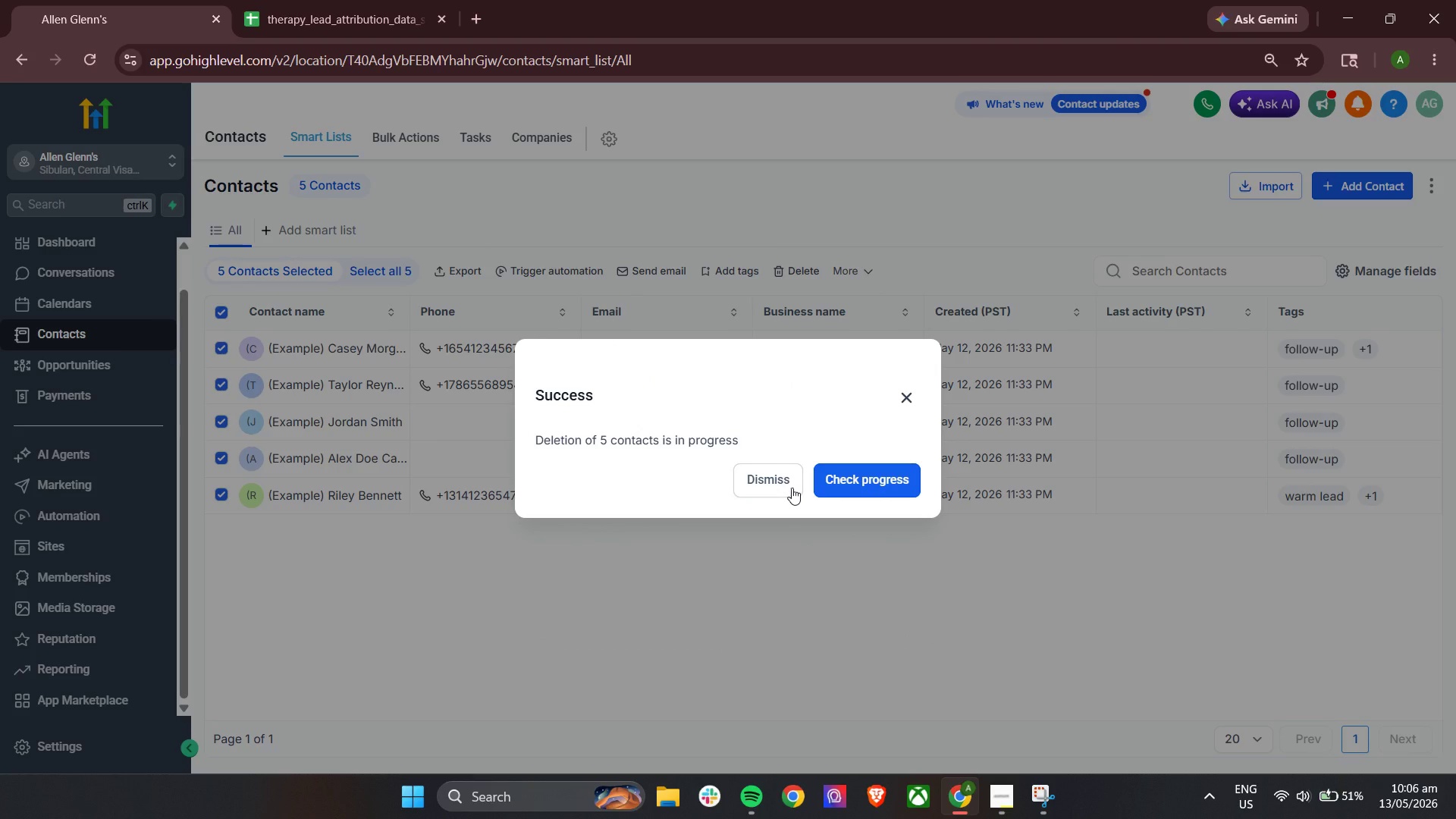 
wait(5.12)
 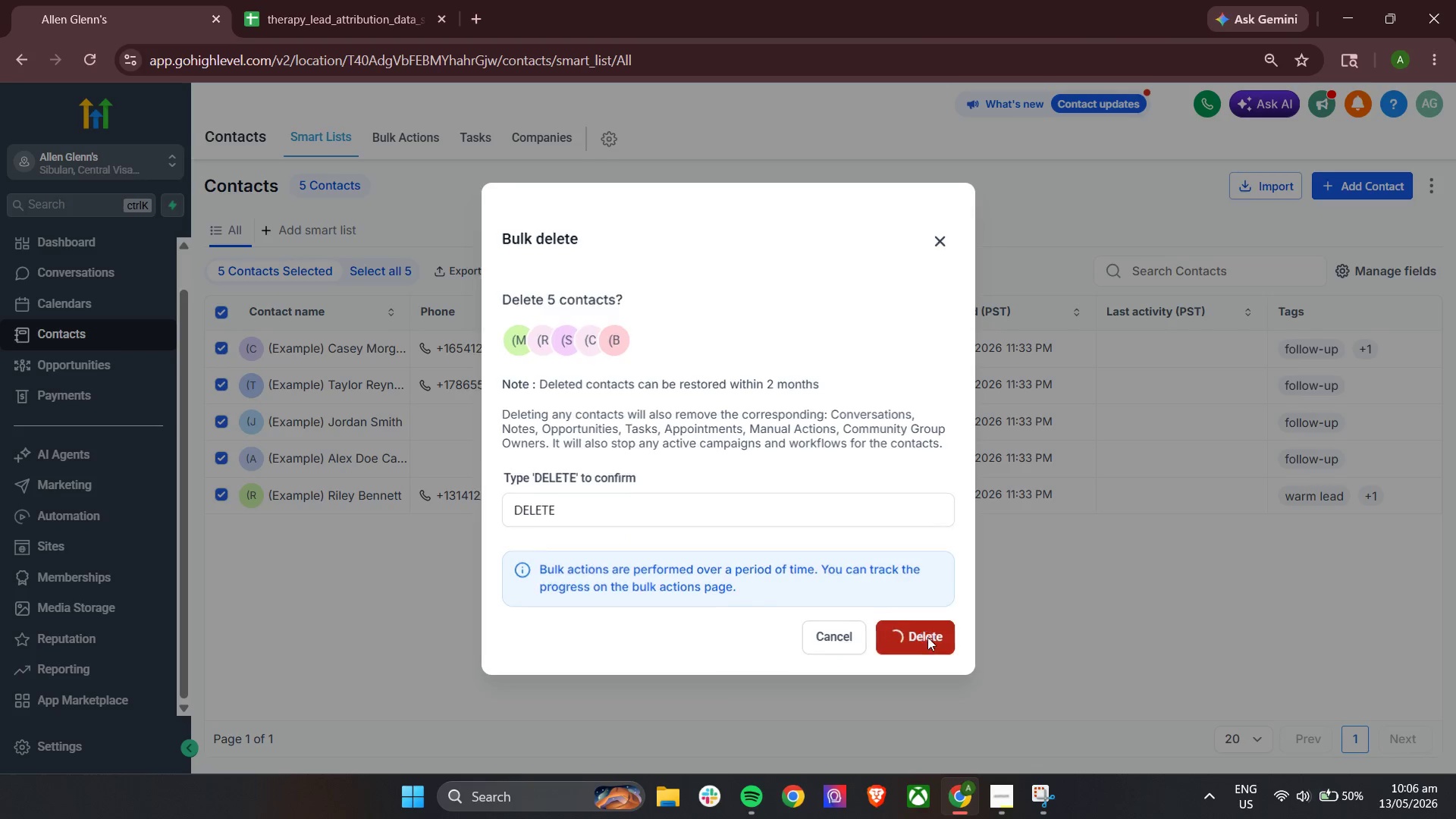 
left_click([792, 488])
 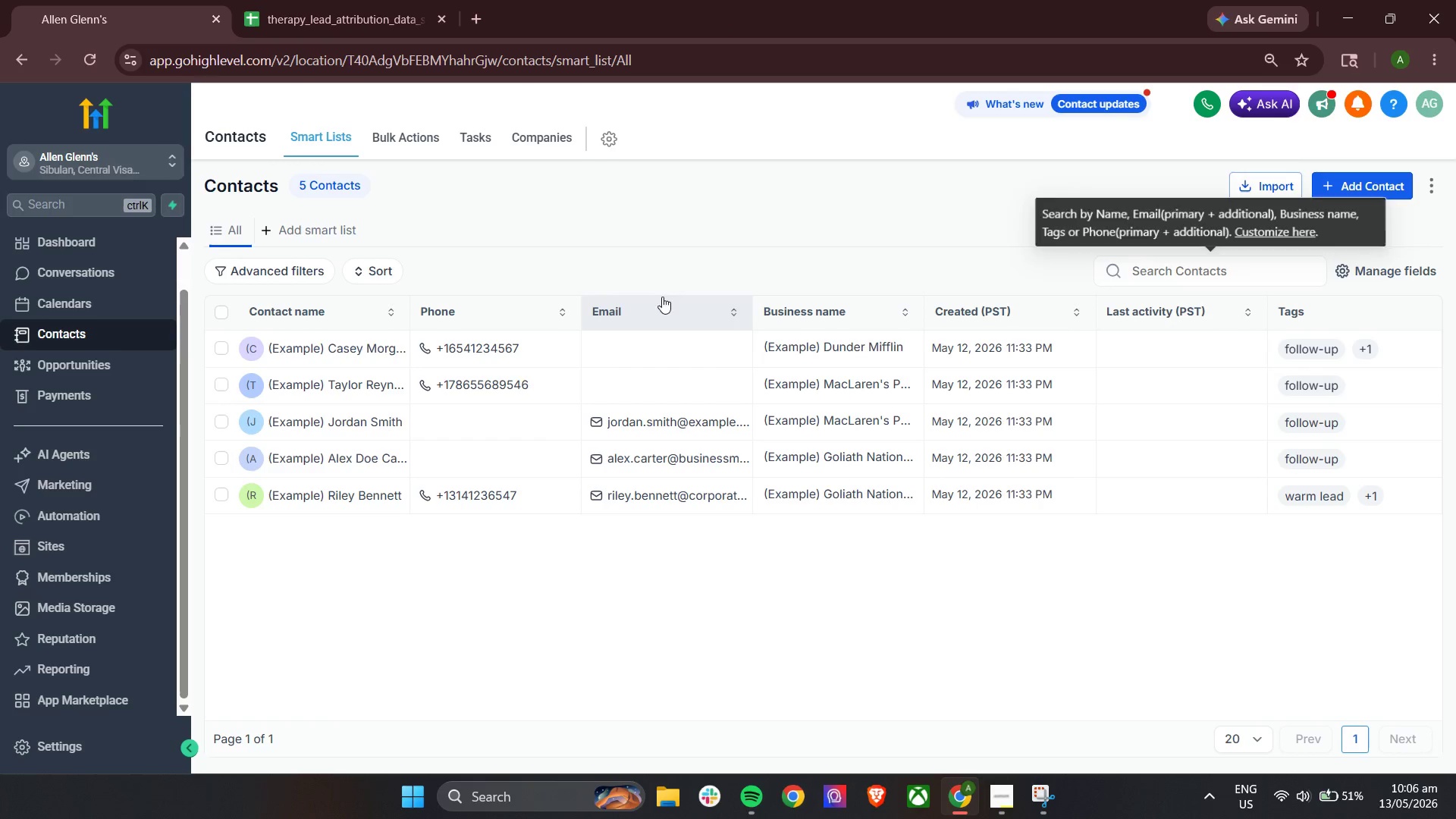 
left_click([1261, 193])
 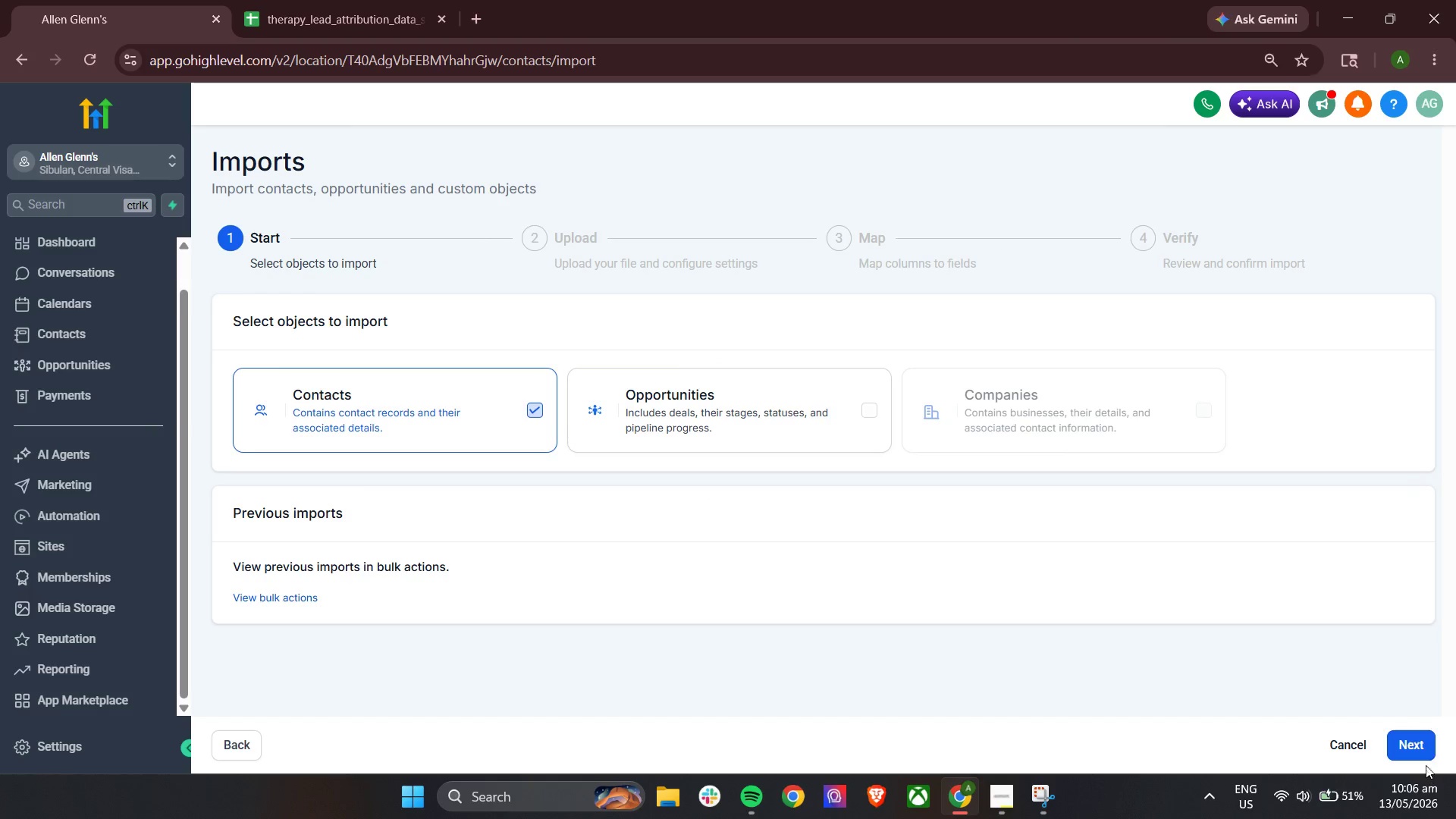 
left_click([1428, 743])
 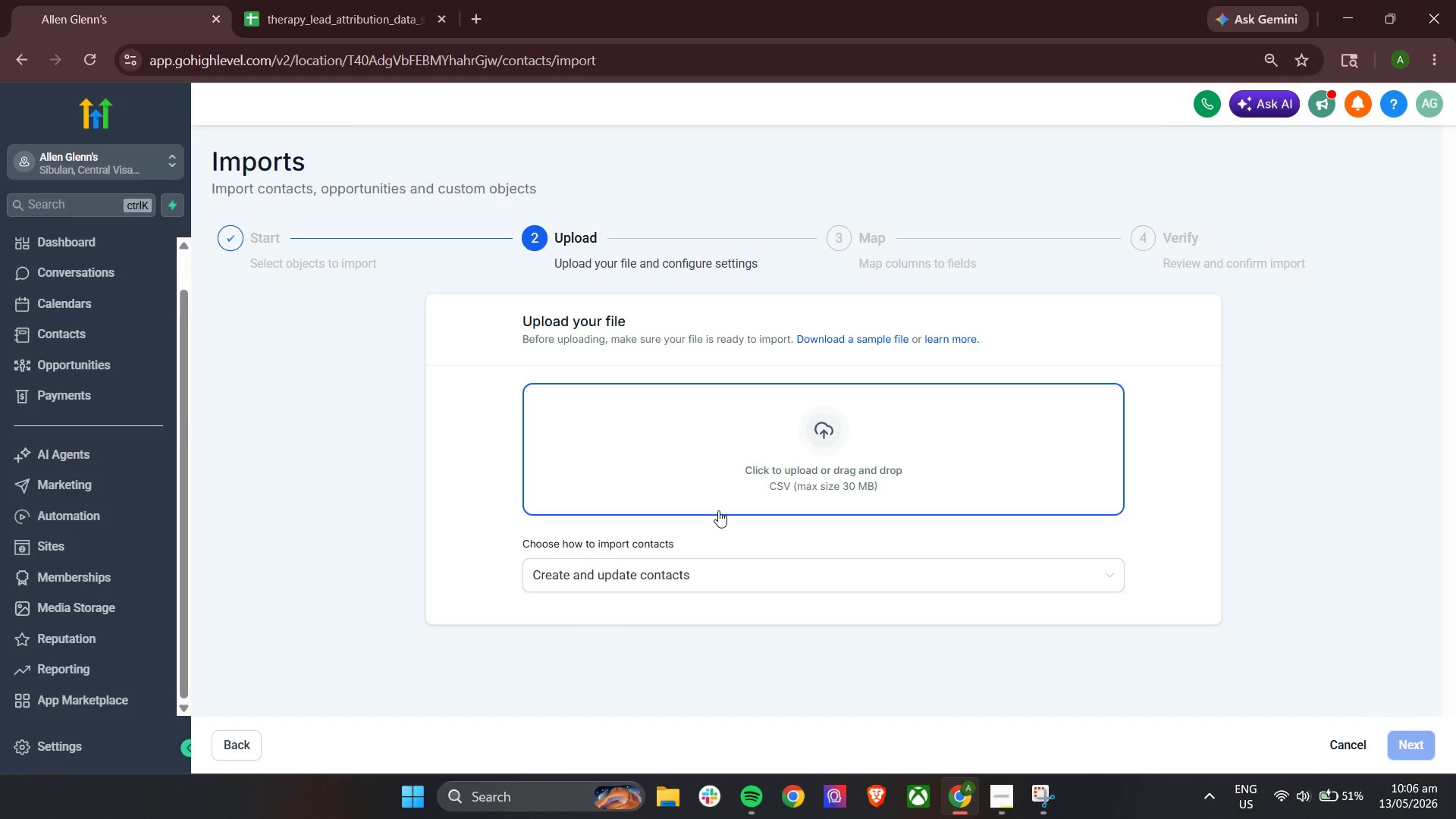 
left_click([661, 566])
 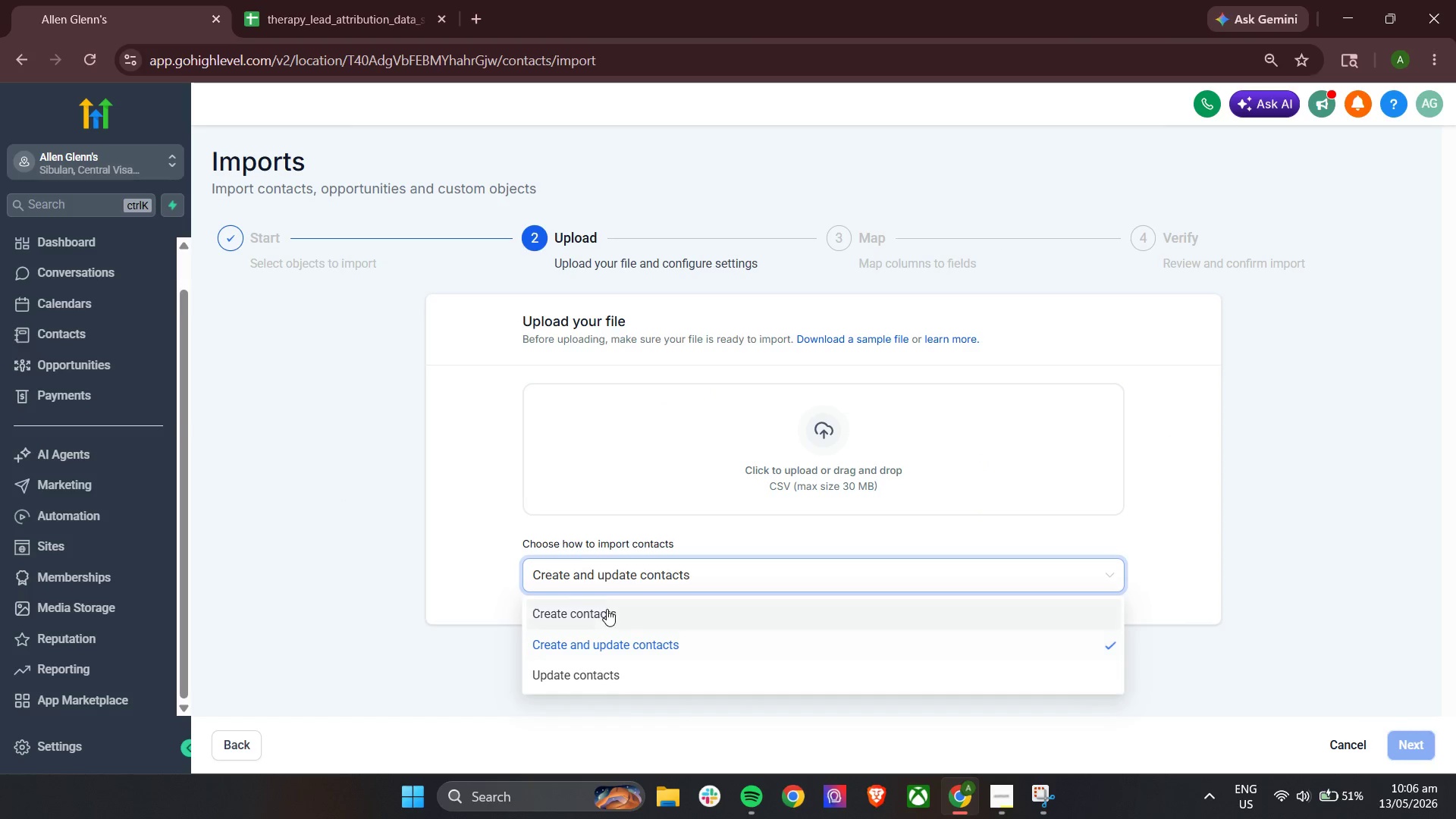 
double_click([712, 435])
 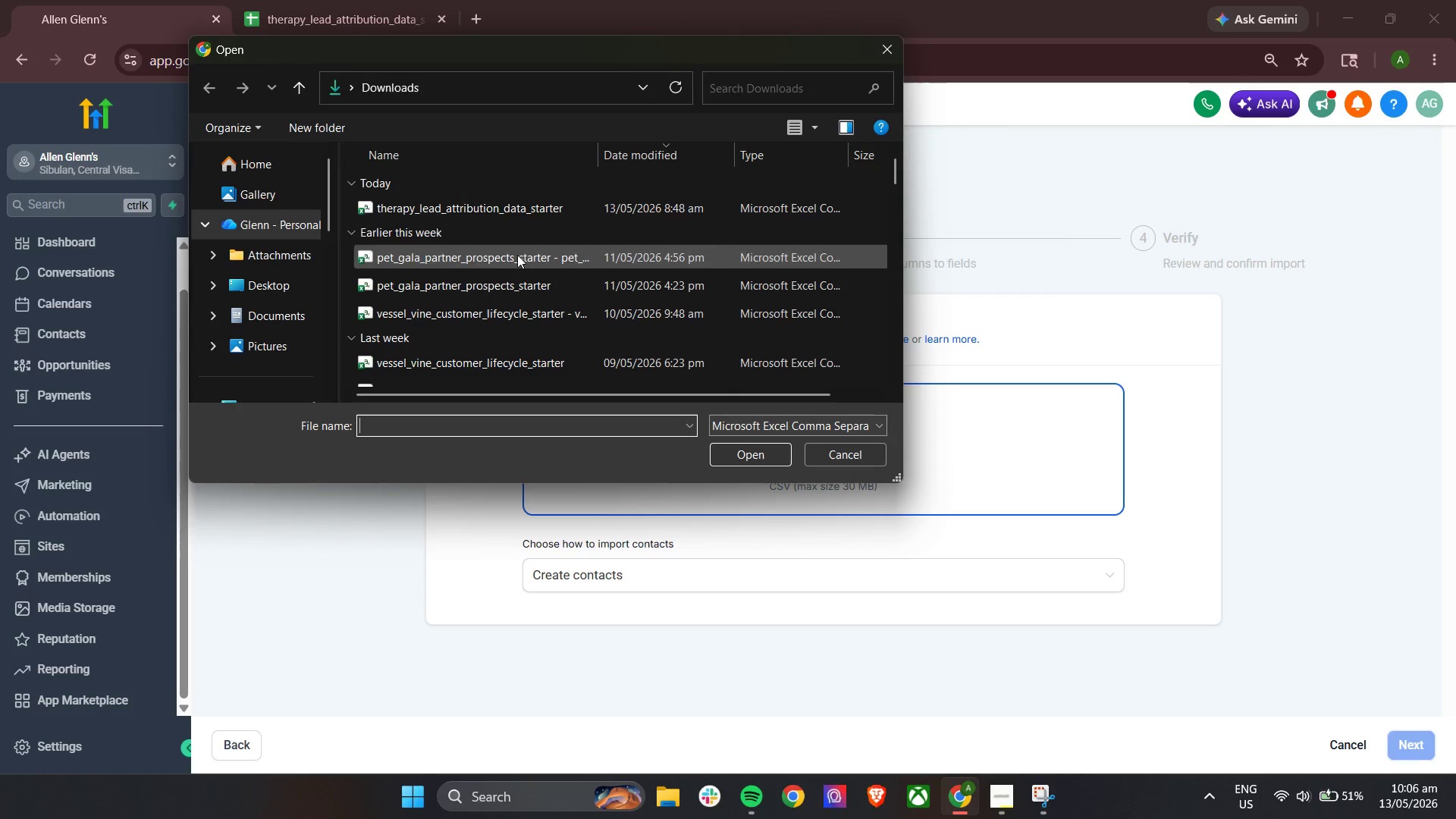 
left_click([514, 213])
 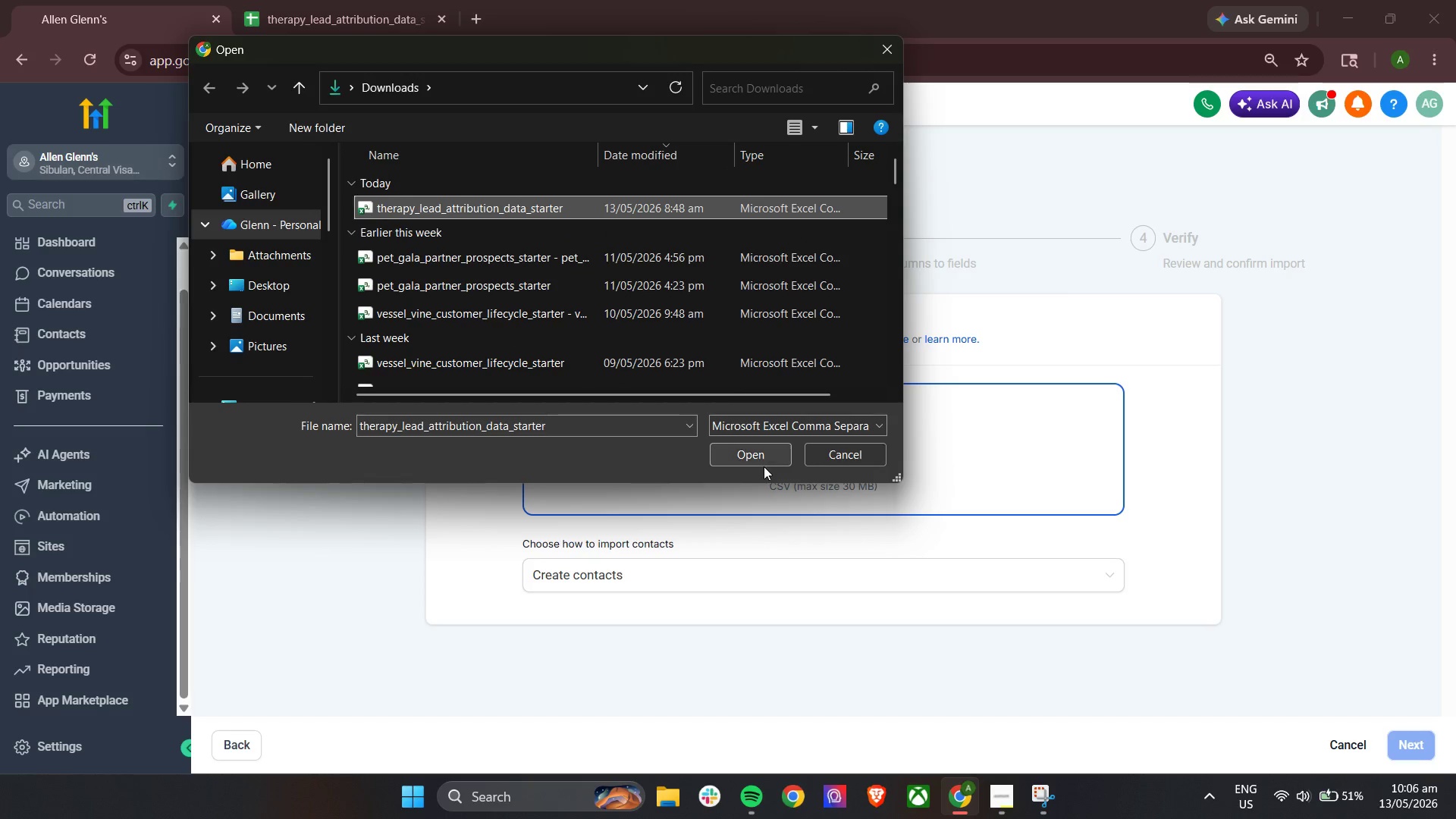 
left_click([761, 453])
 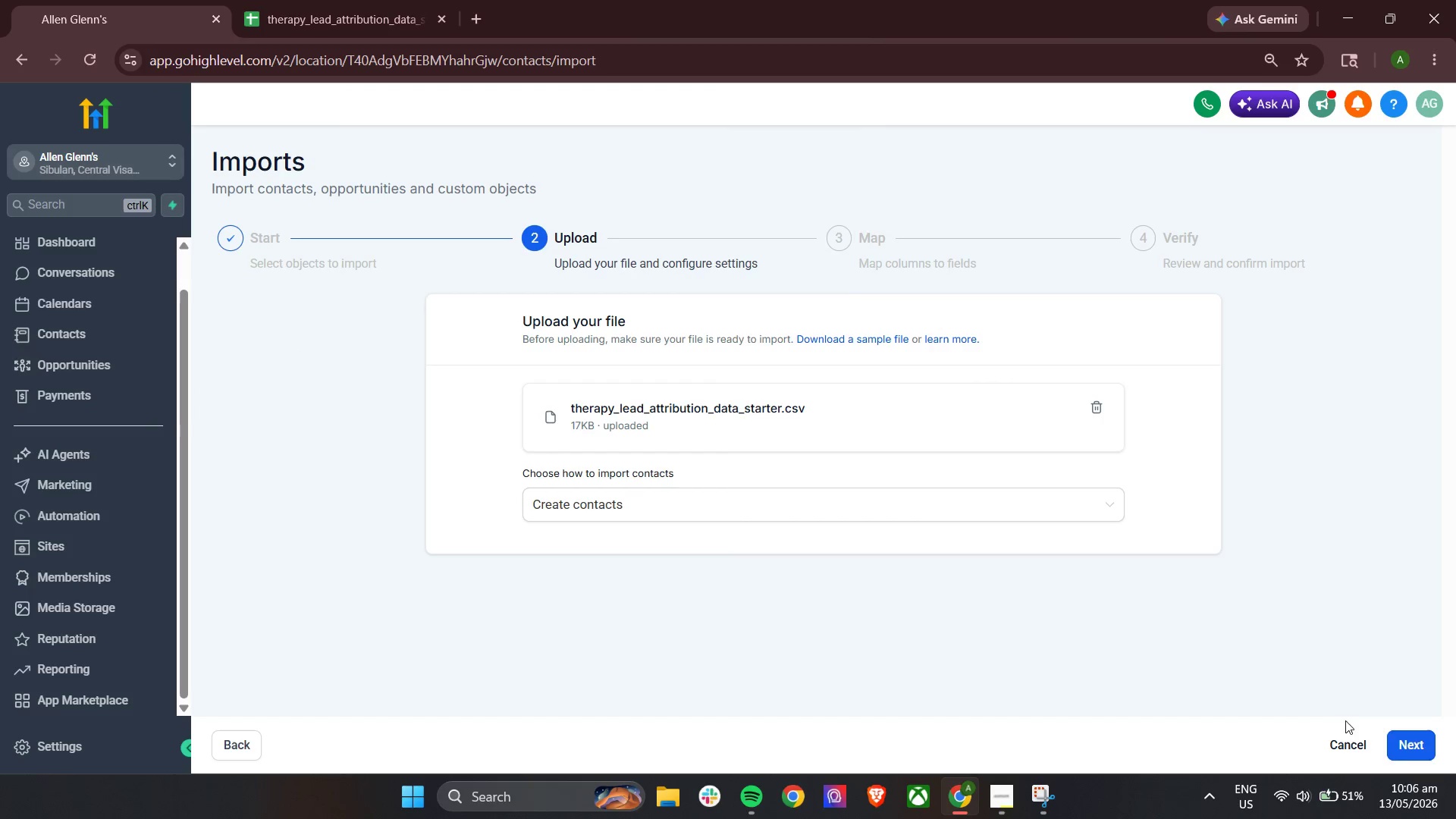 
left_click([1407, 739])
 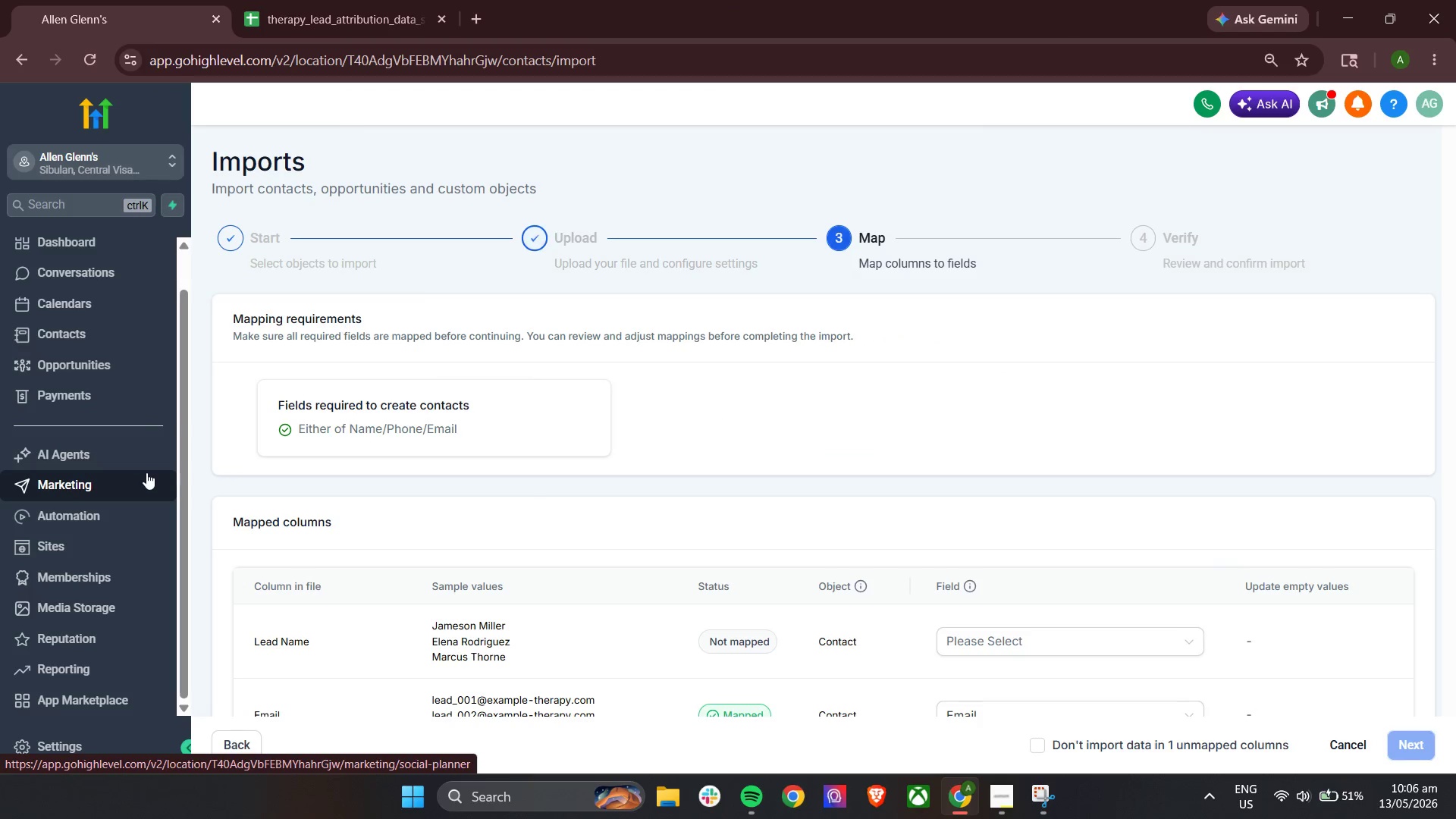 
scroll: coordinate [529, 386], scroll_direction: down, amount: 3.0
 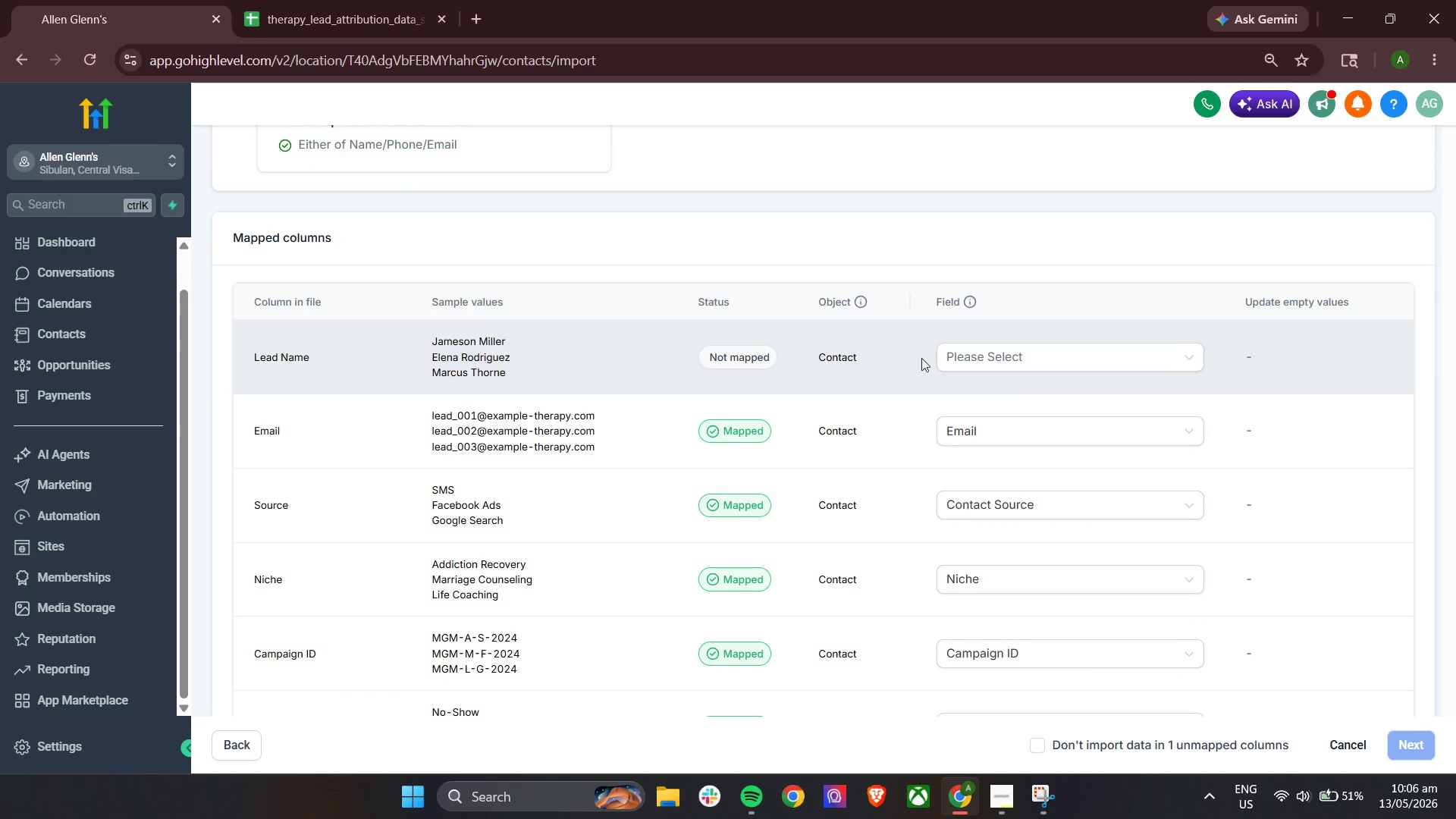 
left_click([958, 356])
 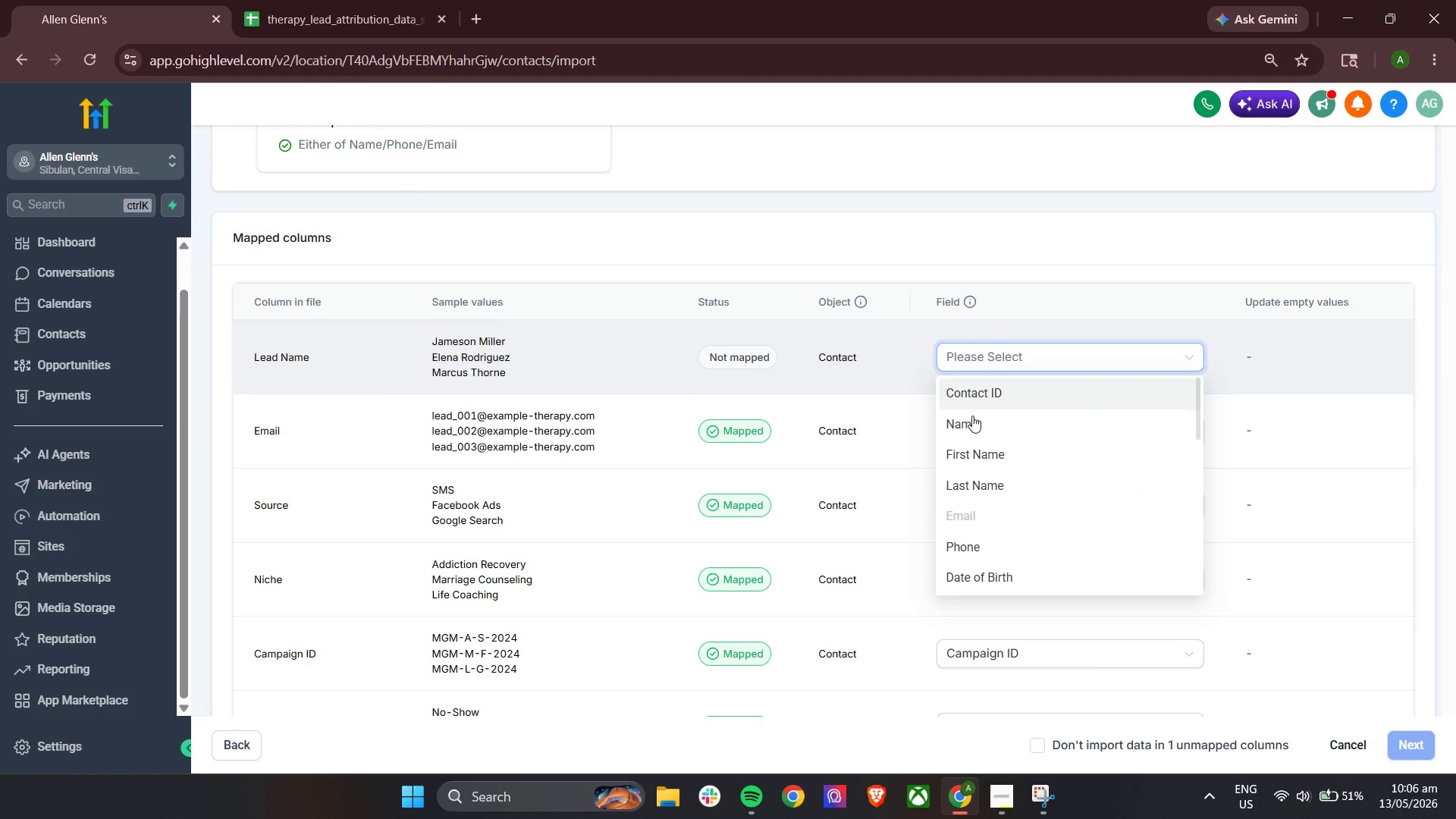 
left_click([972, 420])
 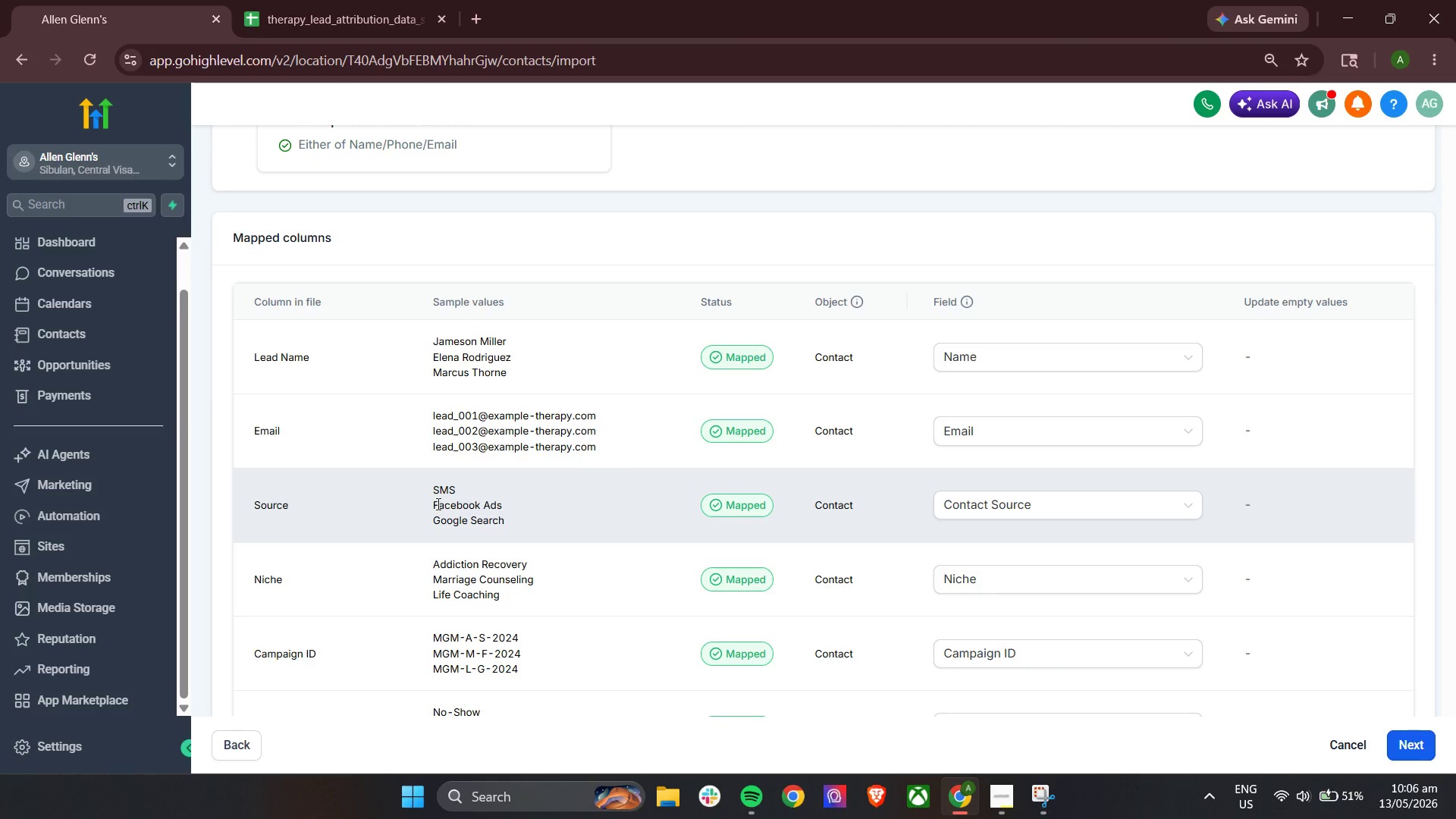 
scroll: coordinate [819, 515], scroll_direction: down, amount: 3.0
 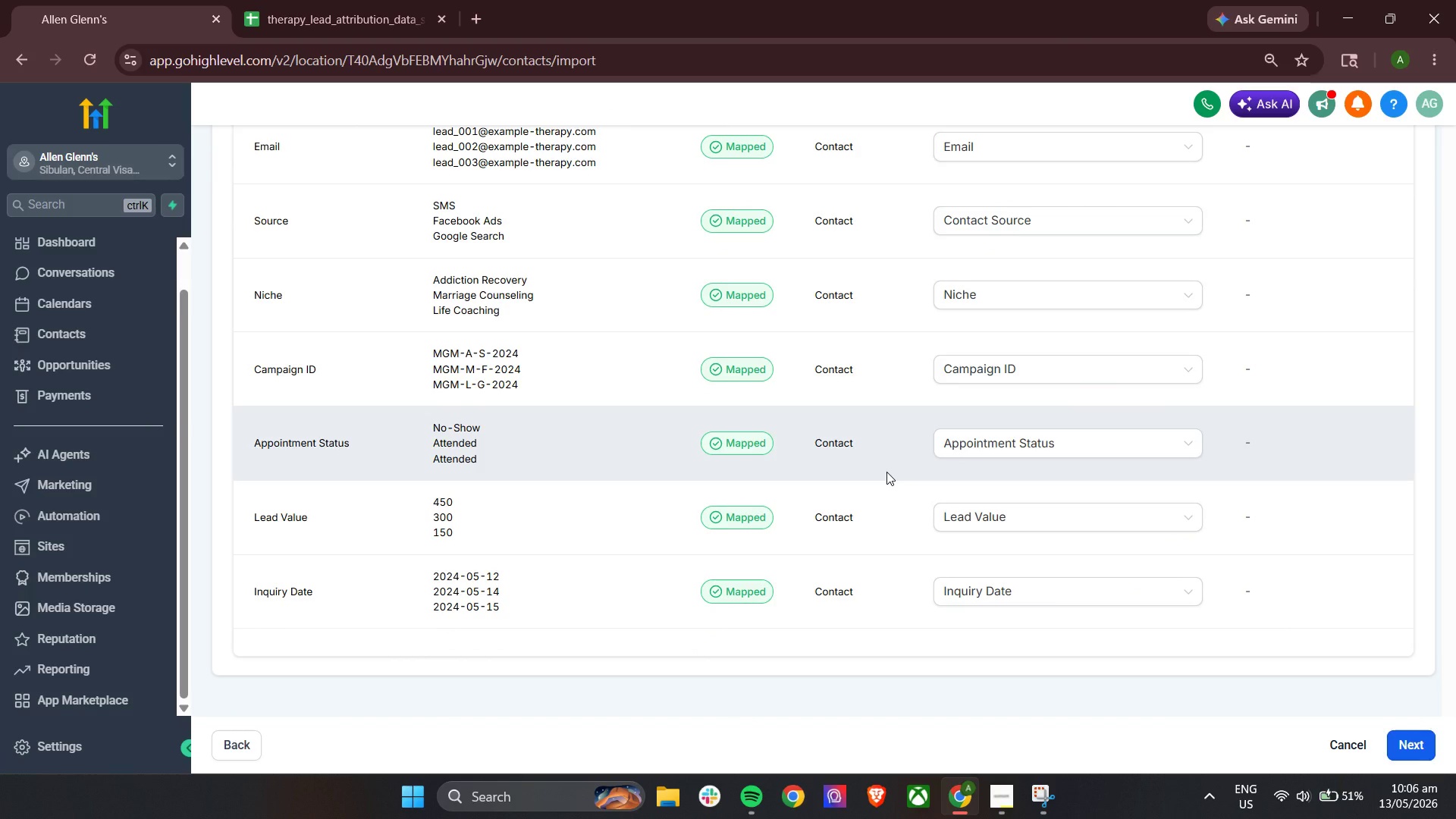 
scroll: coordinate [1093, 609], scroll_direction: up, amount: 3.0
 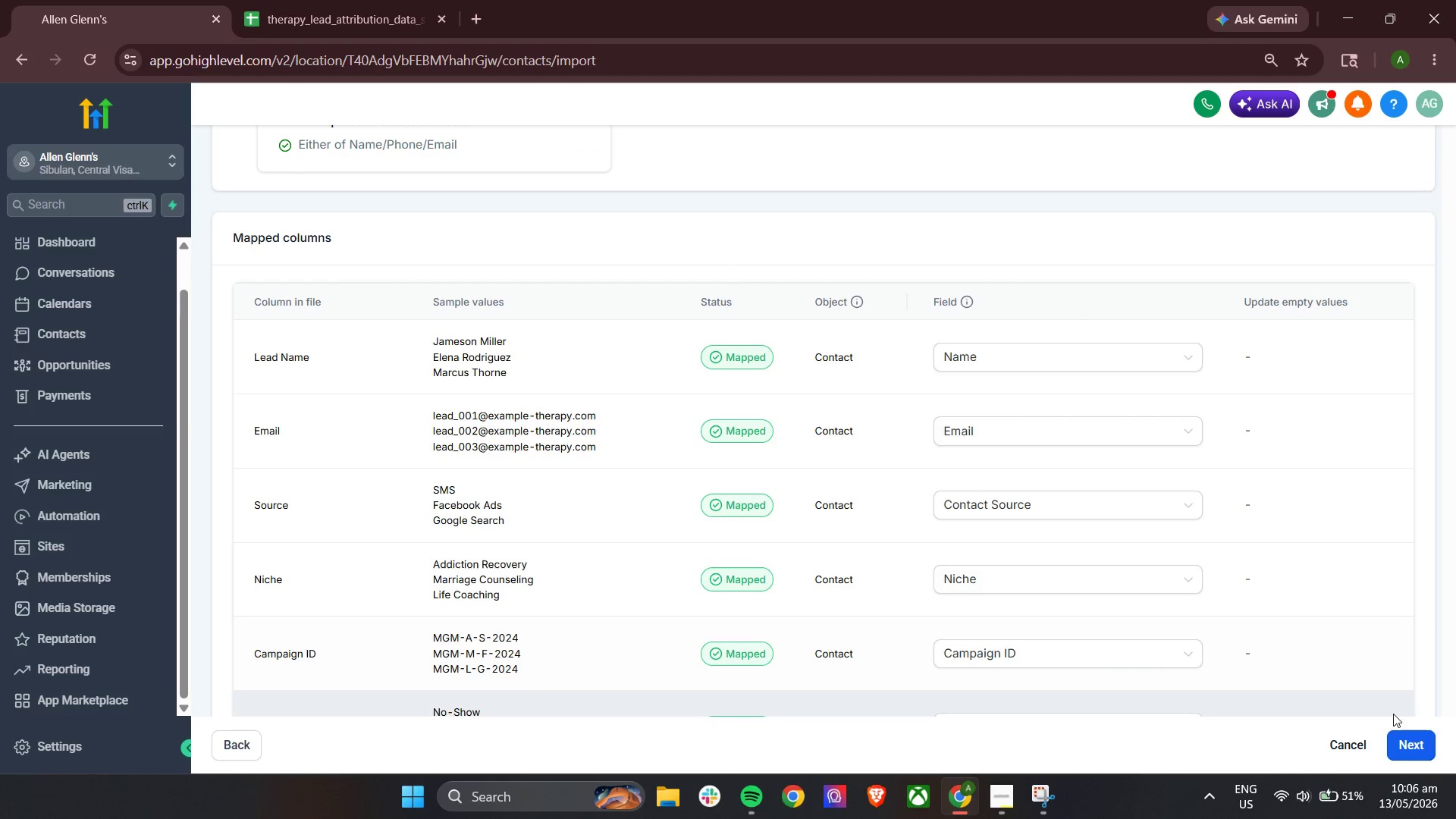 
left_click([1404, 739])
 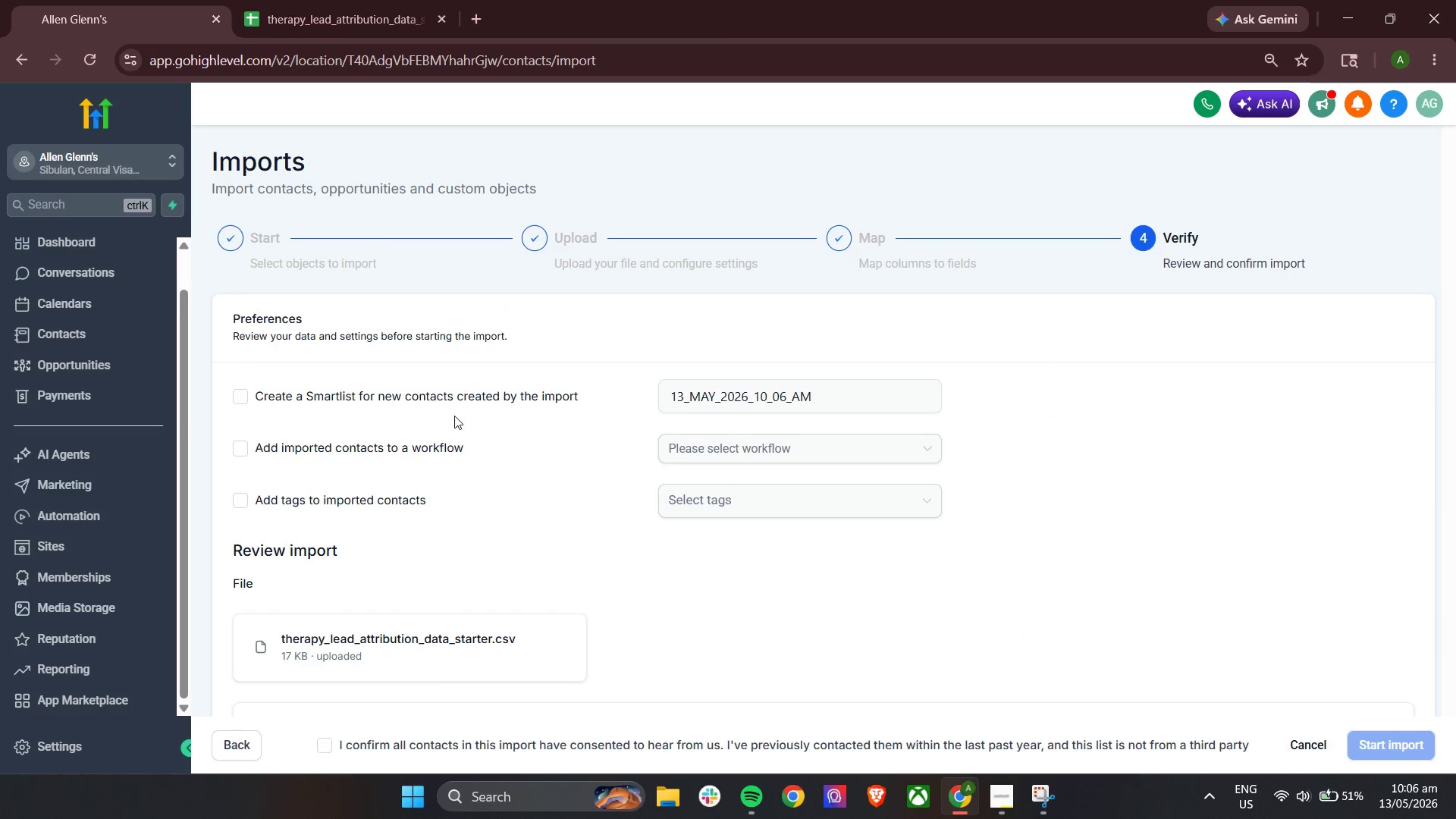 
left_click([416, 396])
 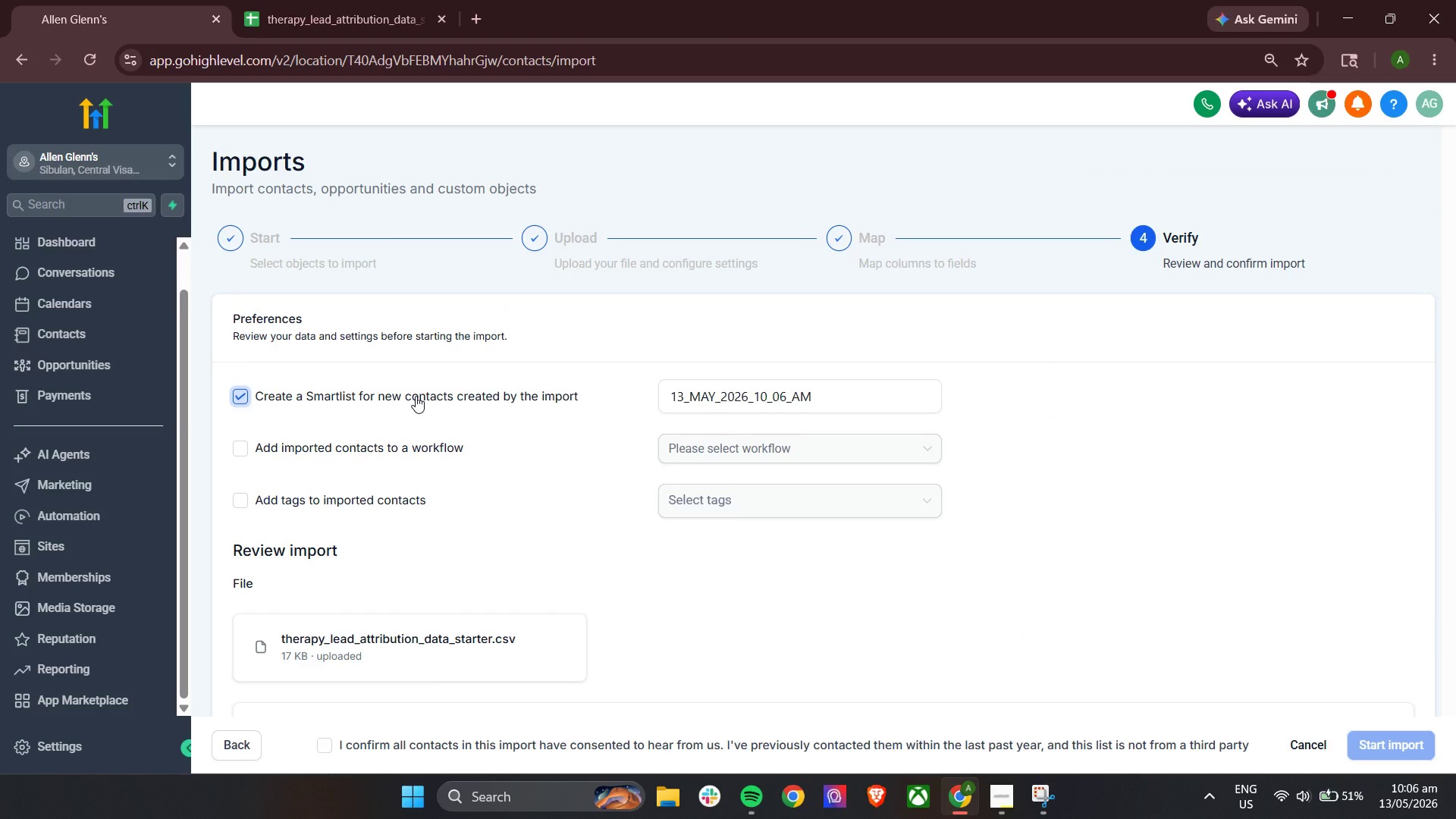 
scroll: coordinate [416, 396], scroll_direction: down, amount: 4.0
 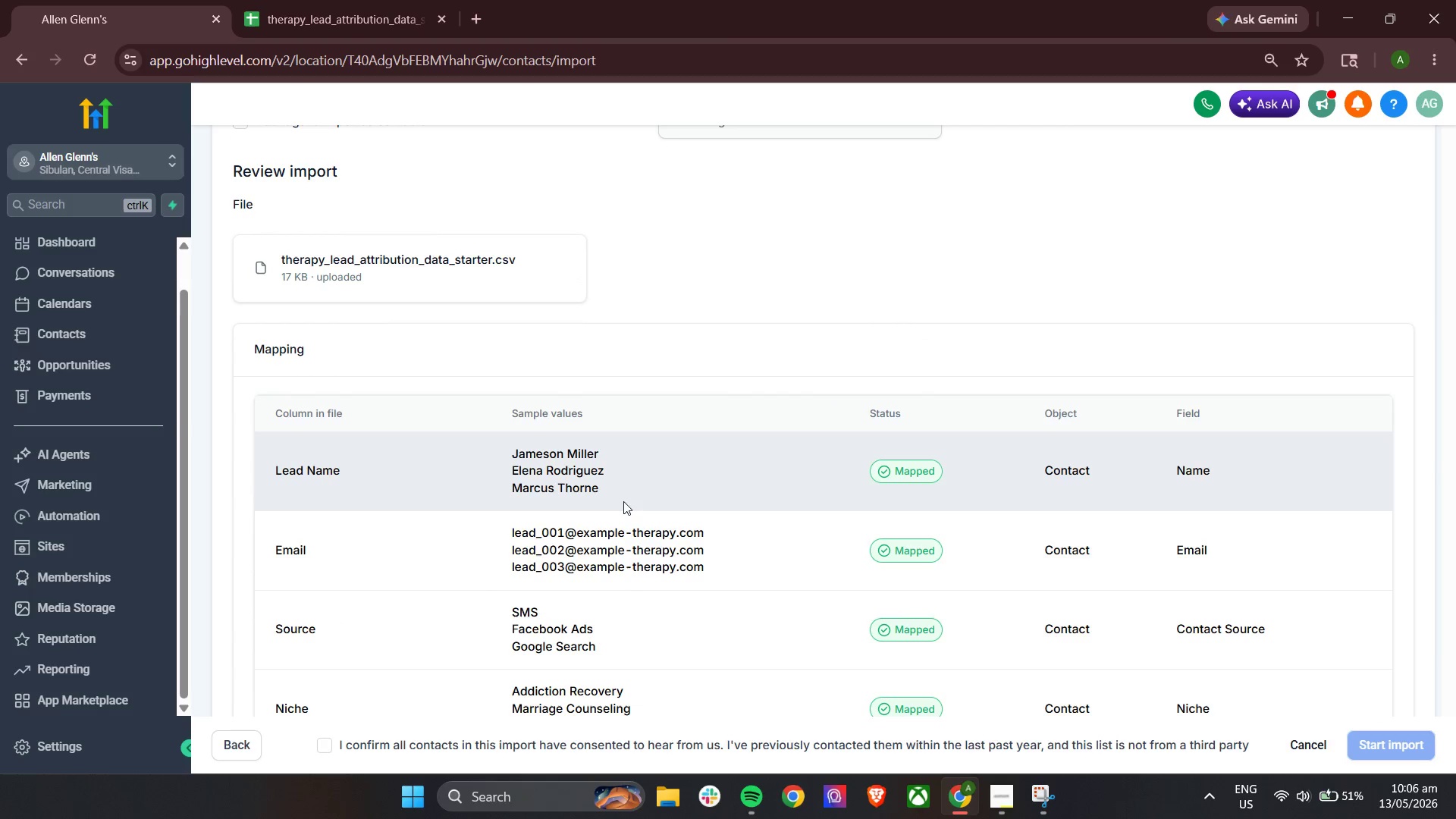 
left_click([993, 798])
 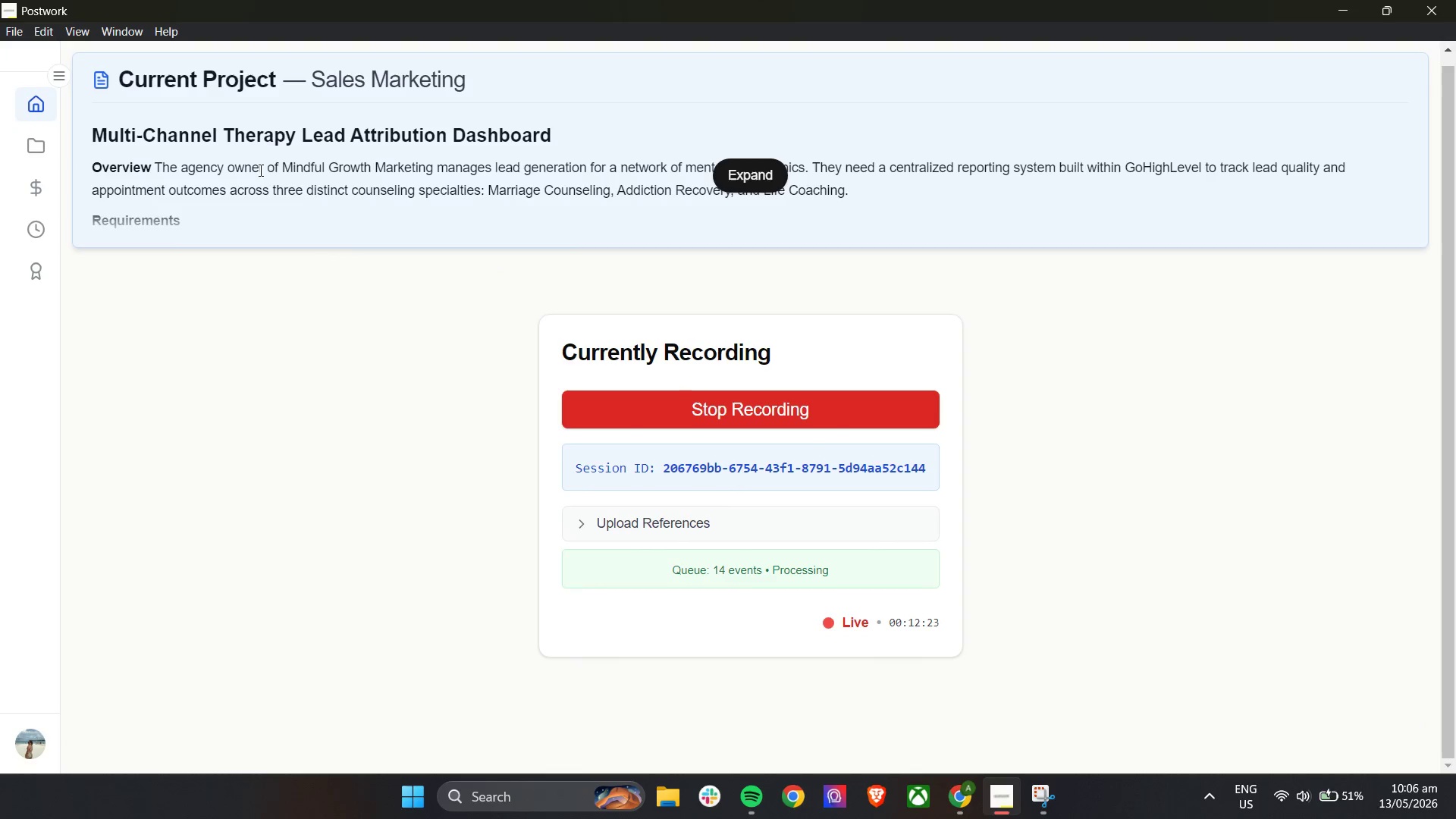 
scroll: coordinate [846, 588], scroll_direction: up, amount: 7.0